 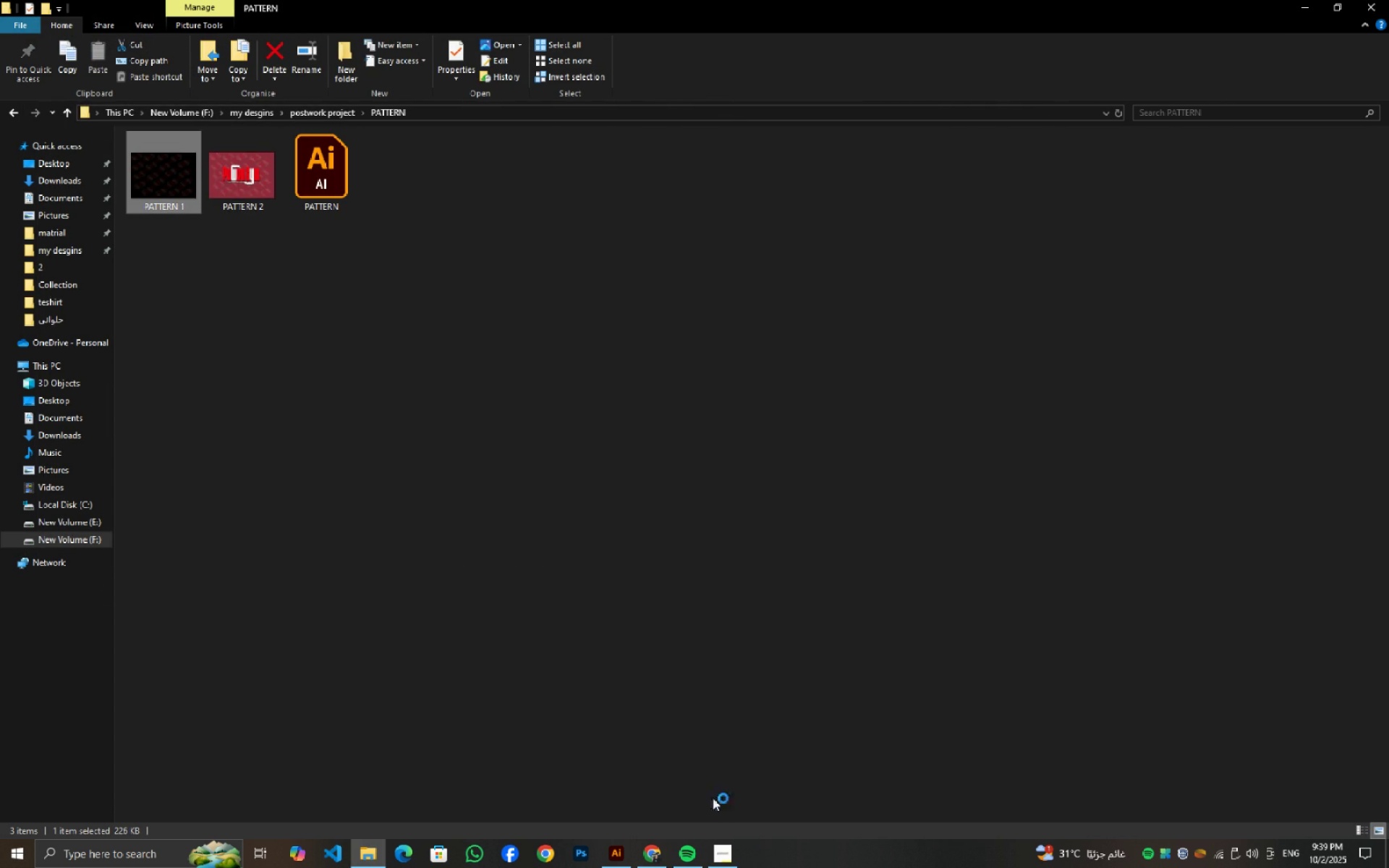 
left_click([746, 848])
 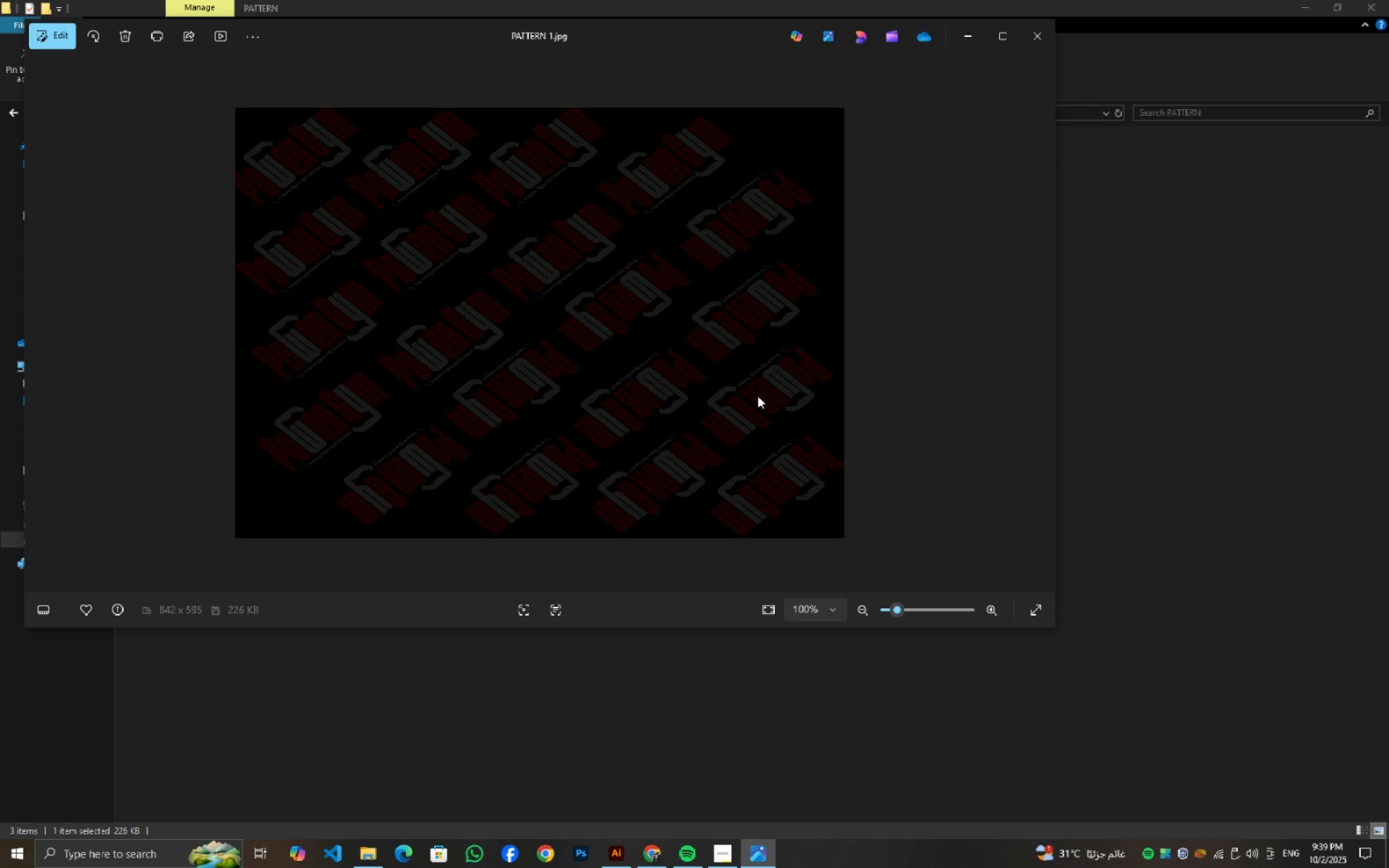 
key(ArrowRight)
 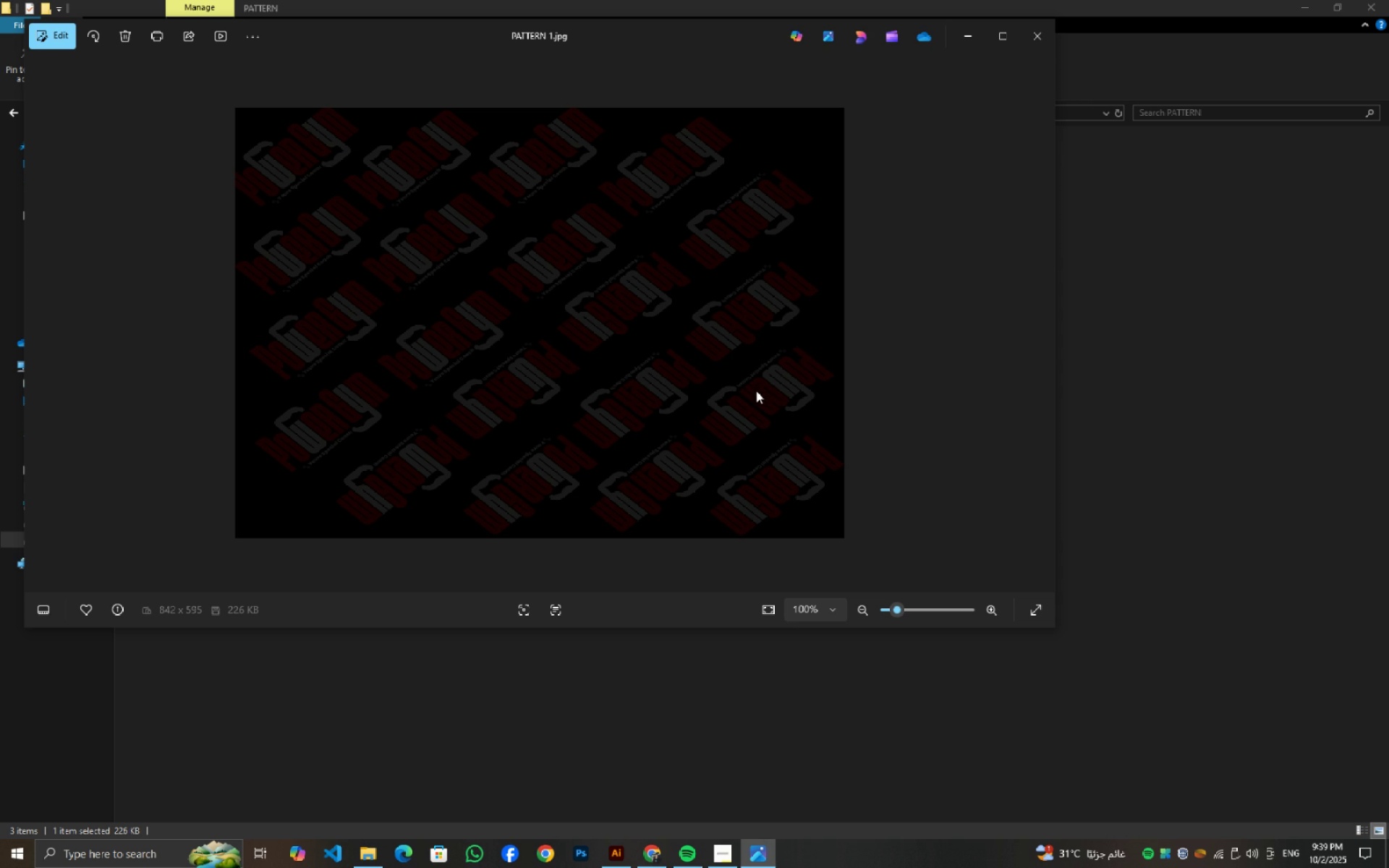 
key(ArrowRight)
 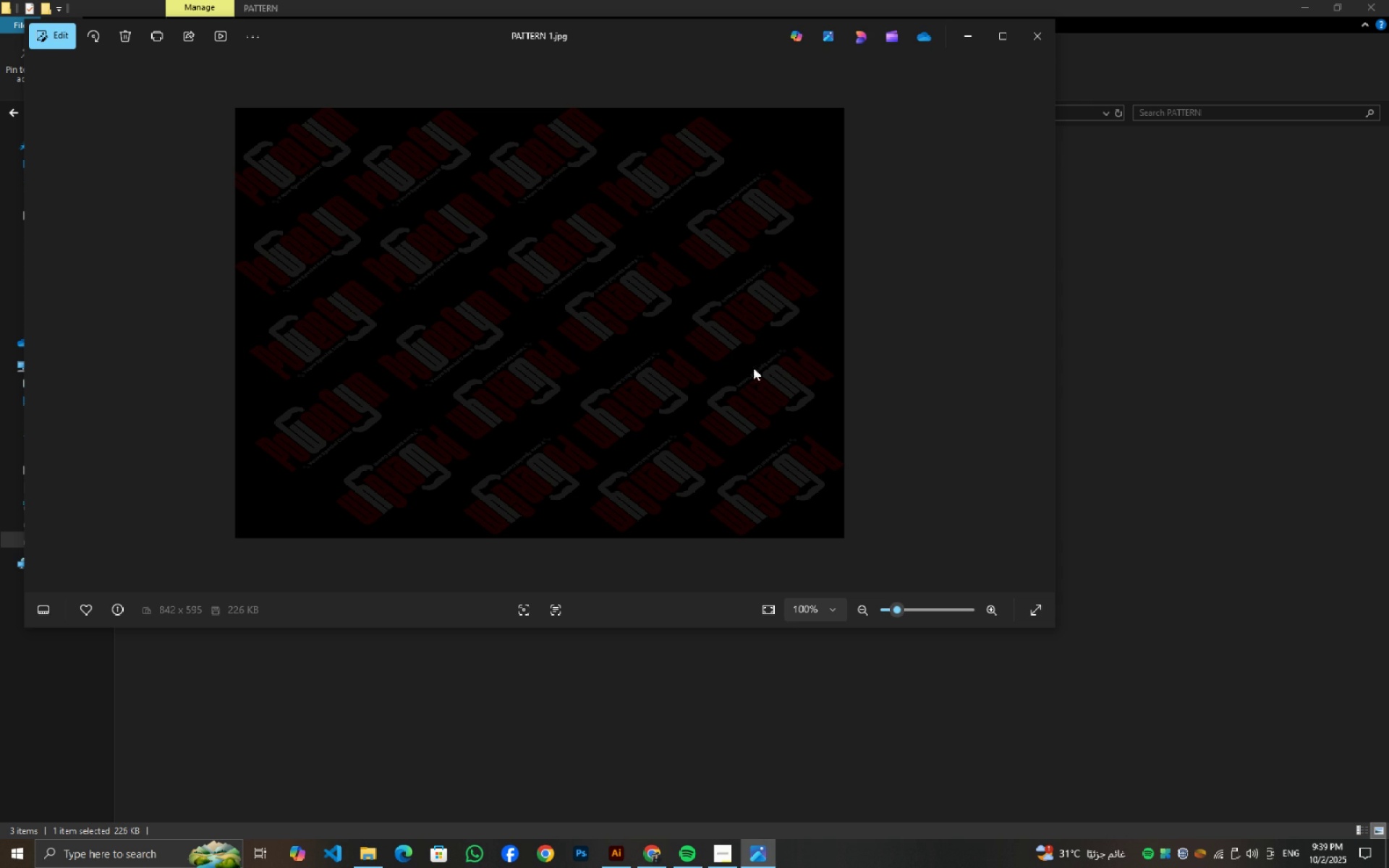 
key(ArrowLeft)
 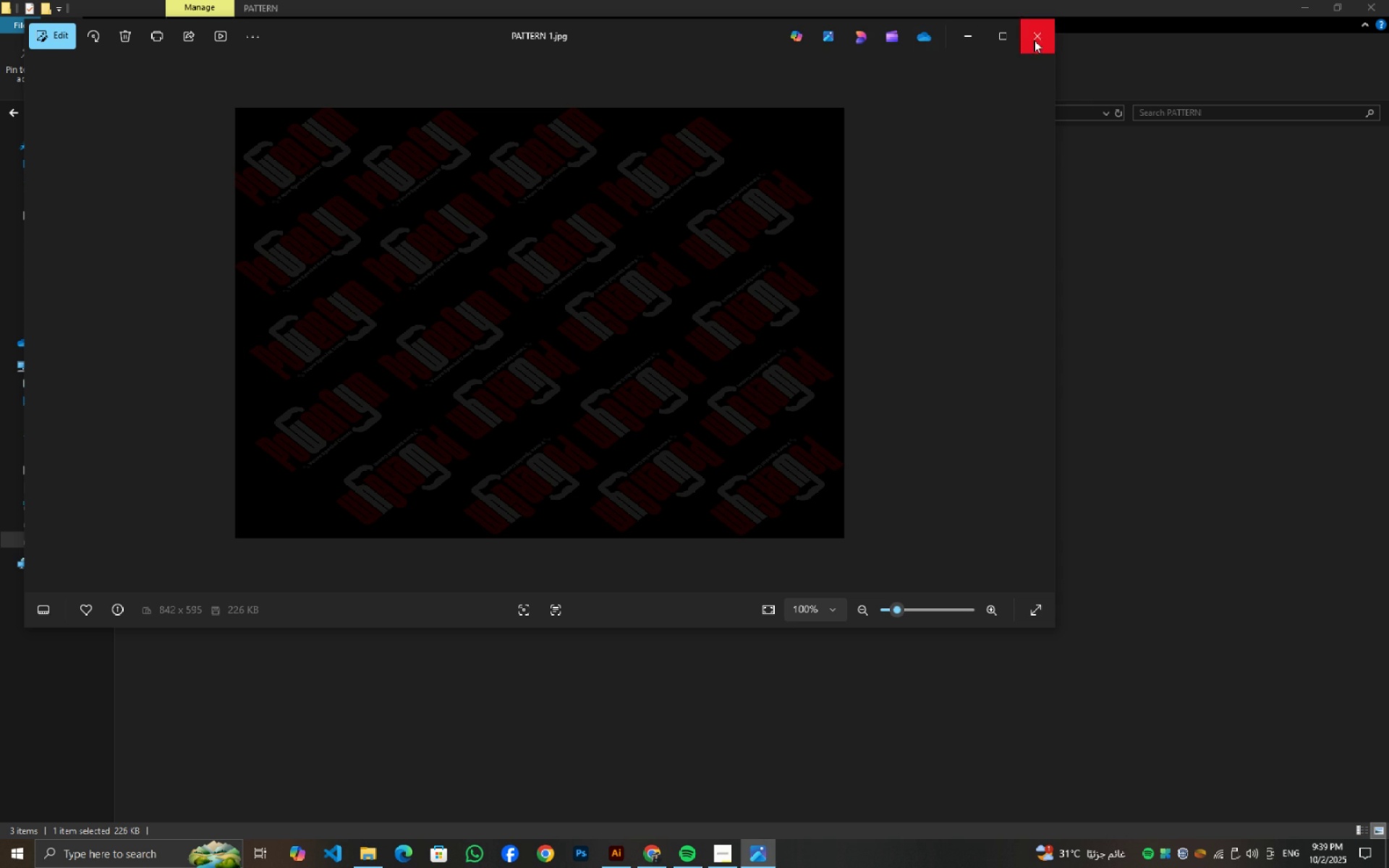 
left_click([1036, 41])
 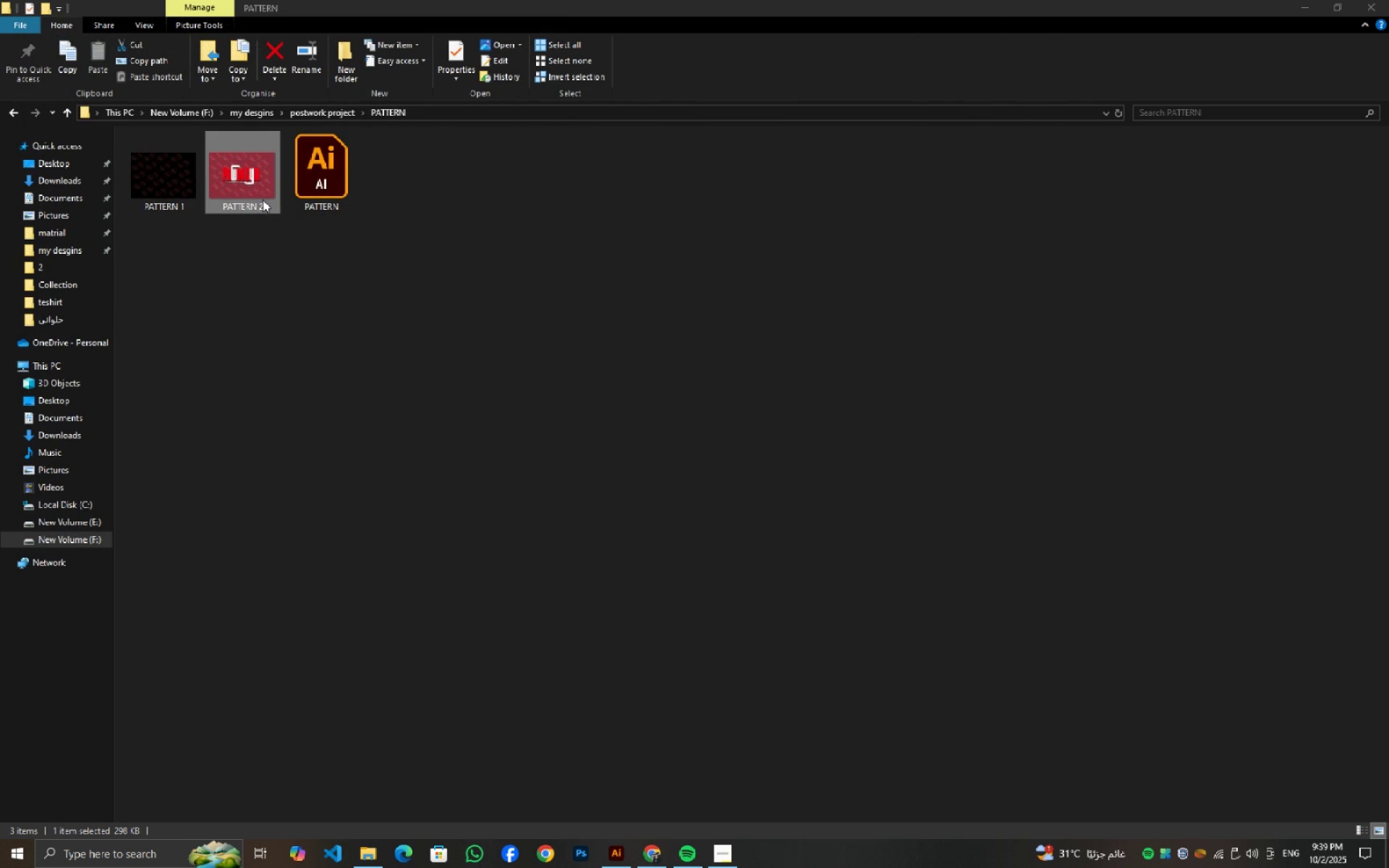 
double_click([263, 200])
 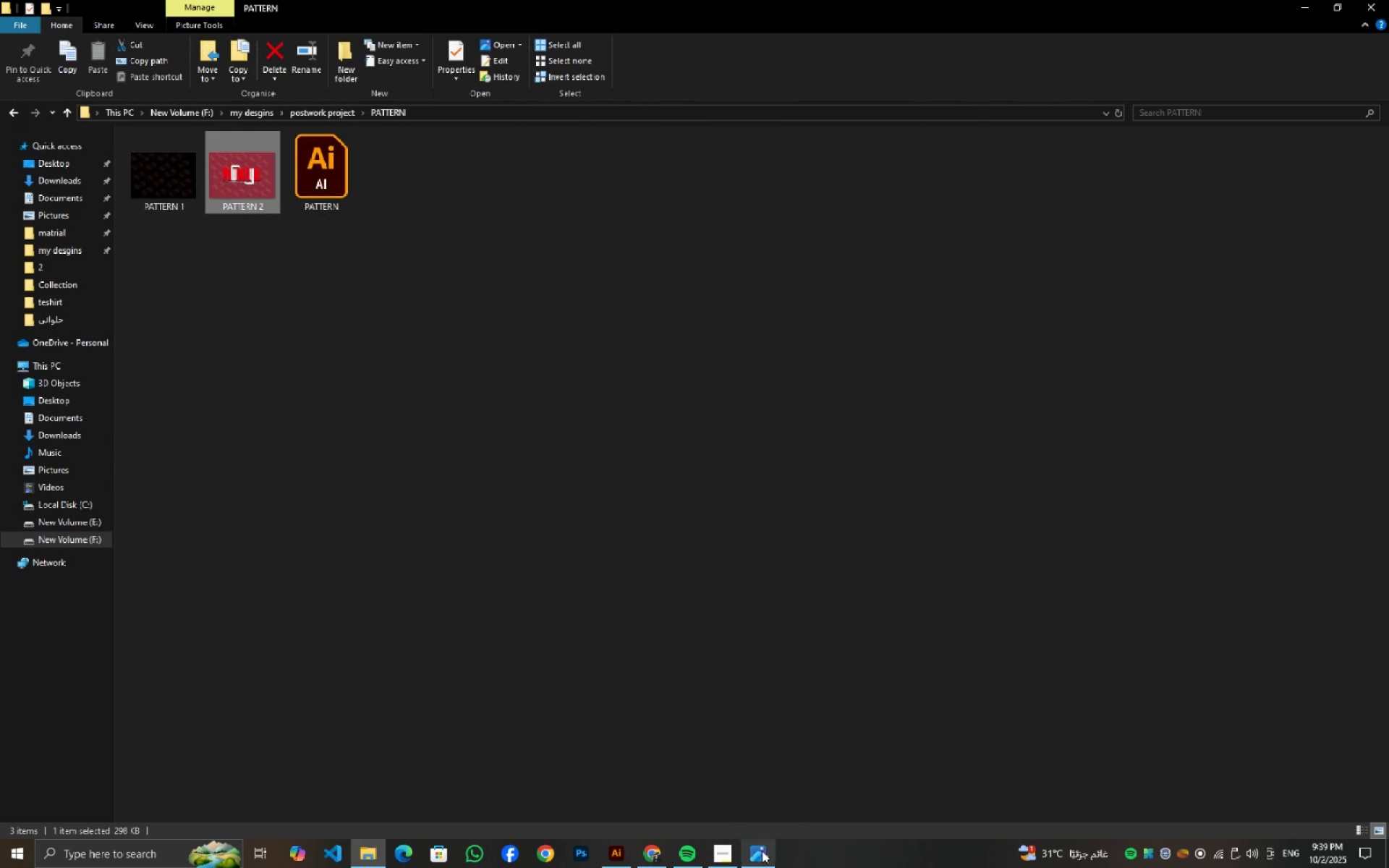 
left_click([756, 856])
 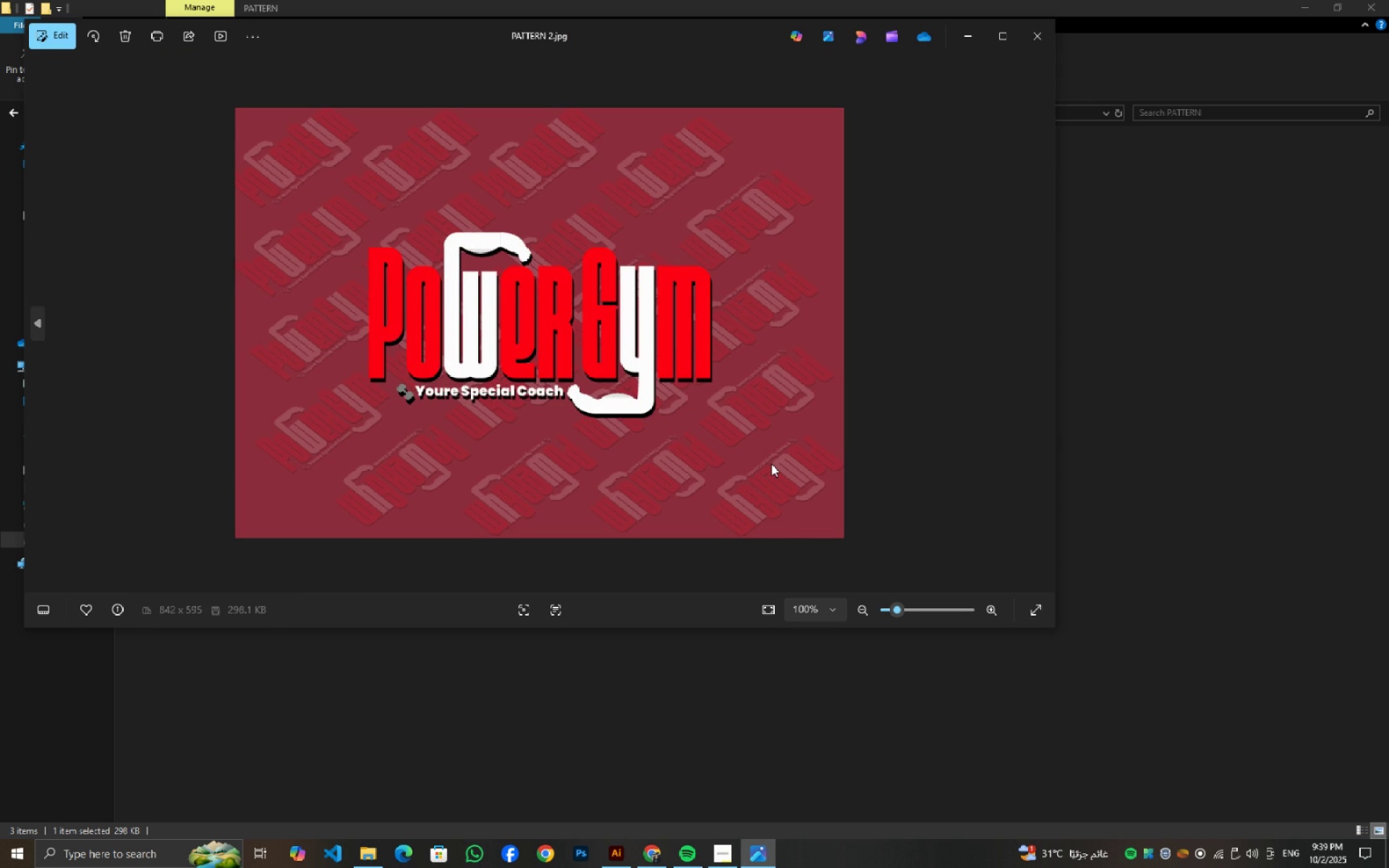 
key(ArrowLeft)
 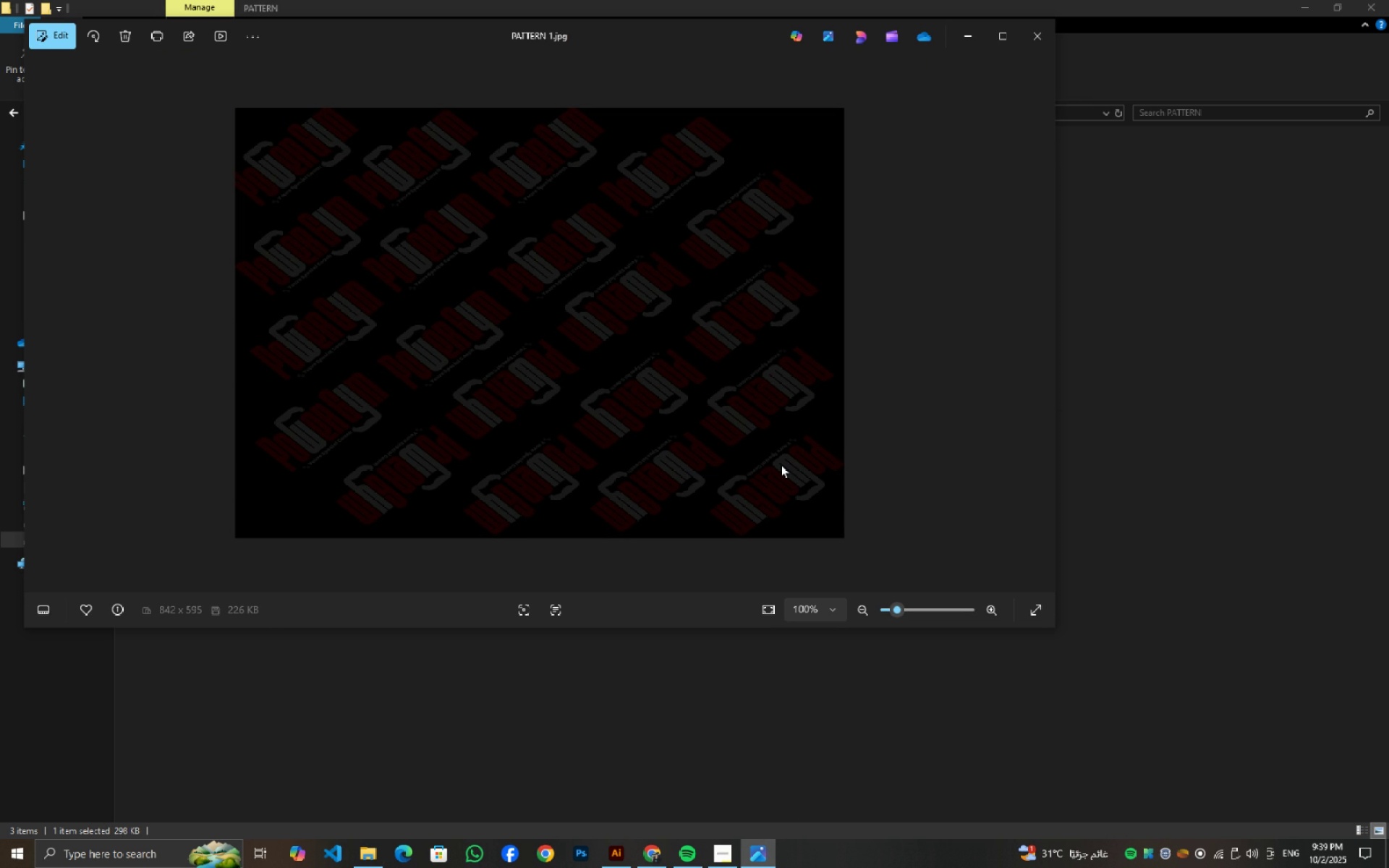 
key(ArrowRight)
 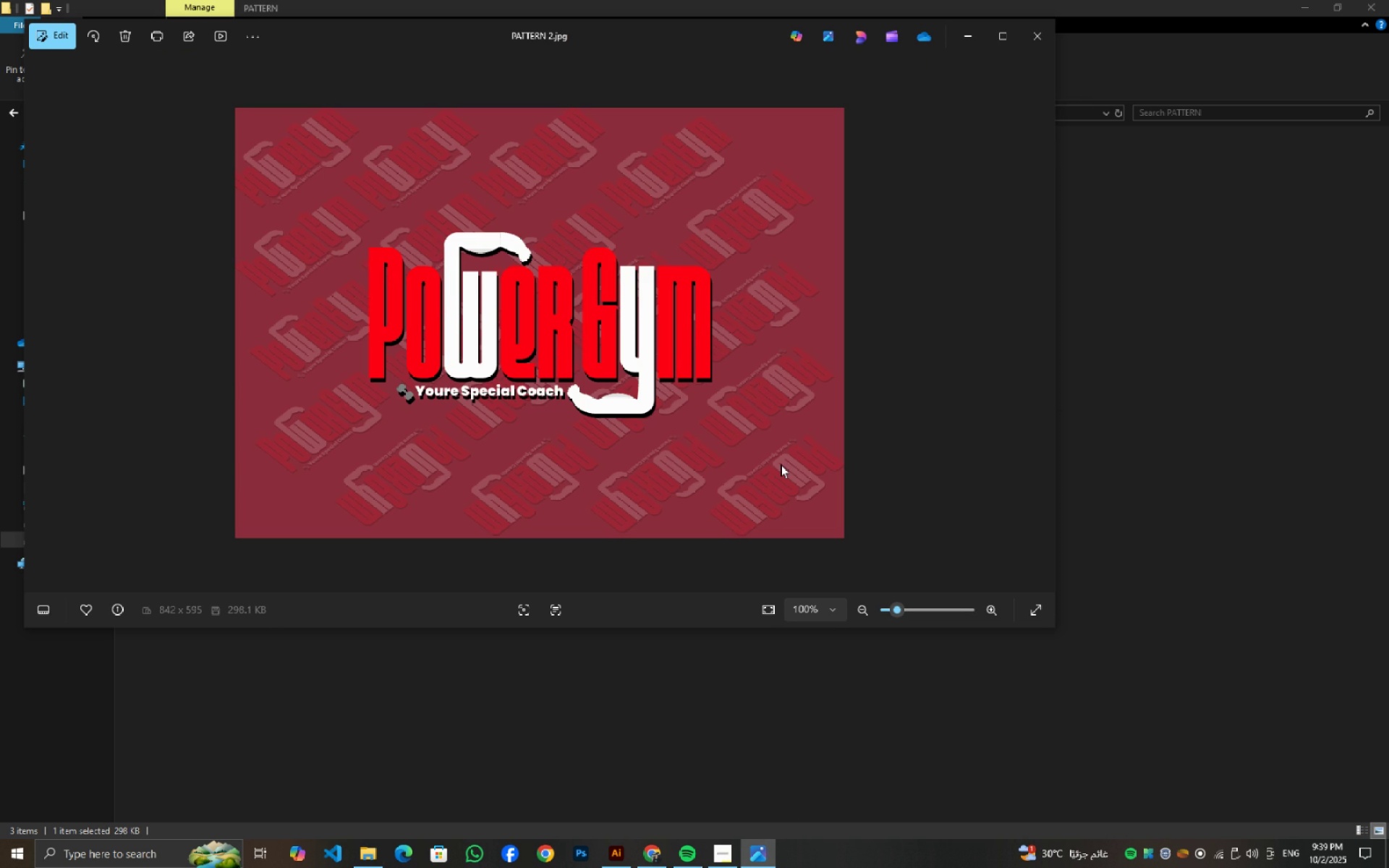 
key(ArrowLeft)
 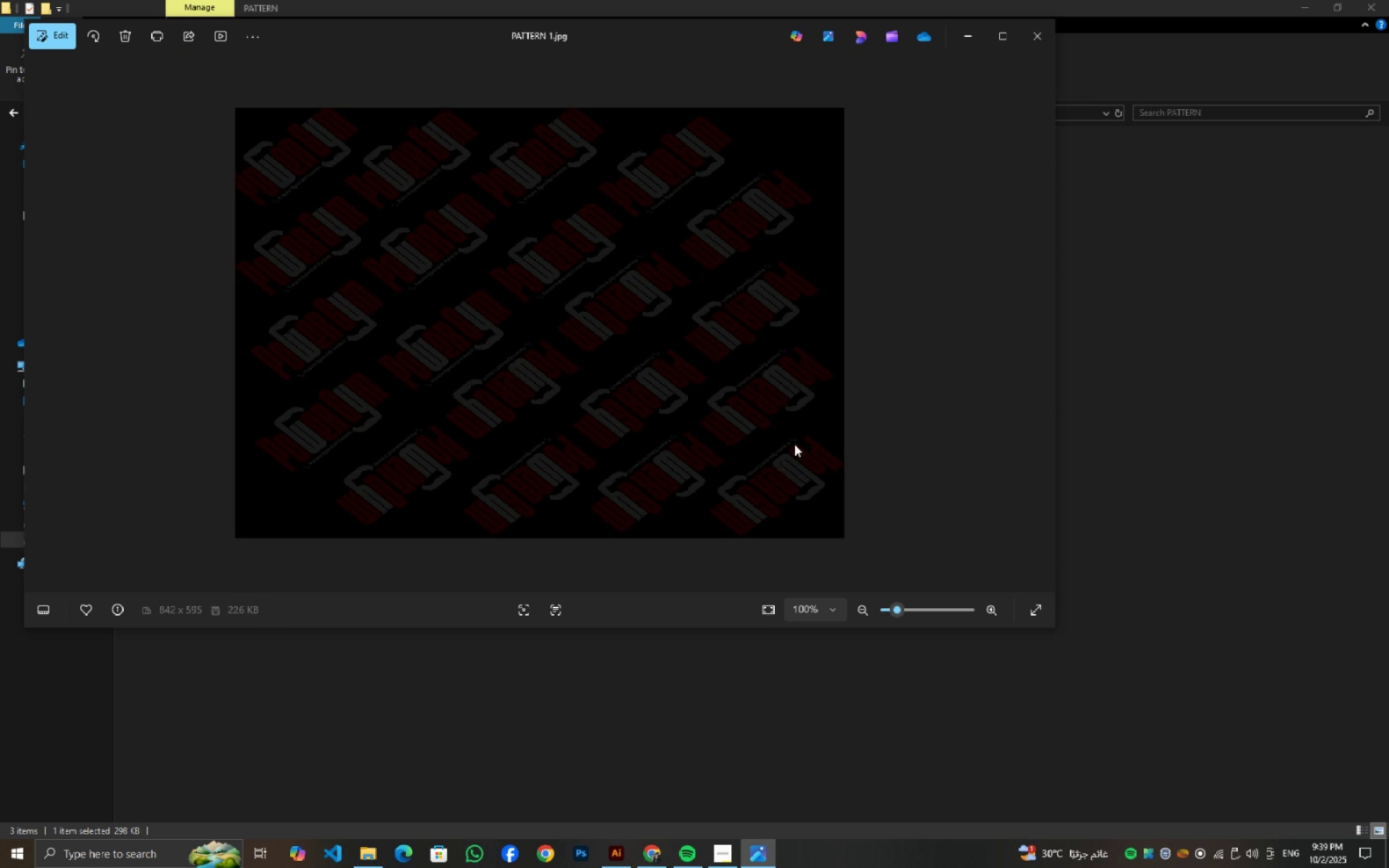 
key(ArrowRight)
 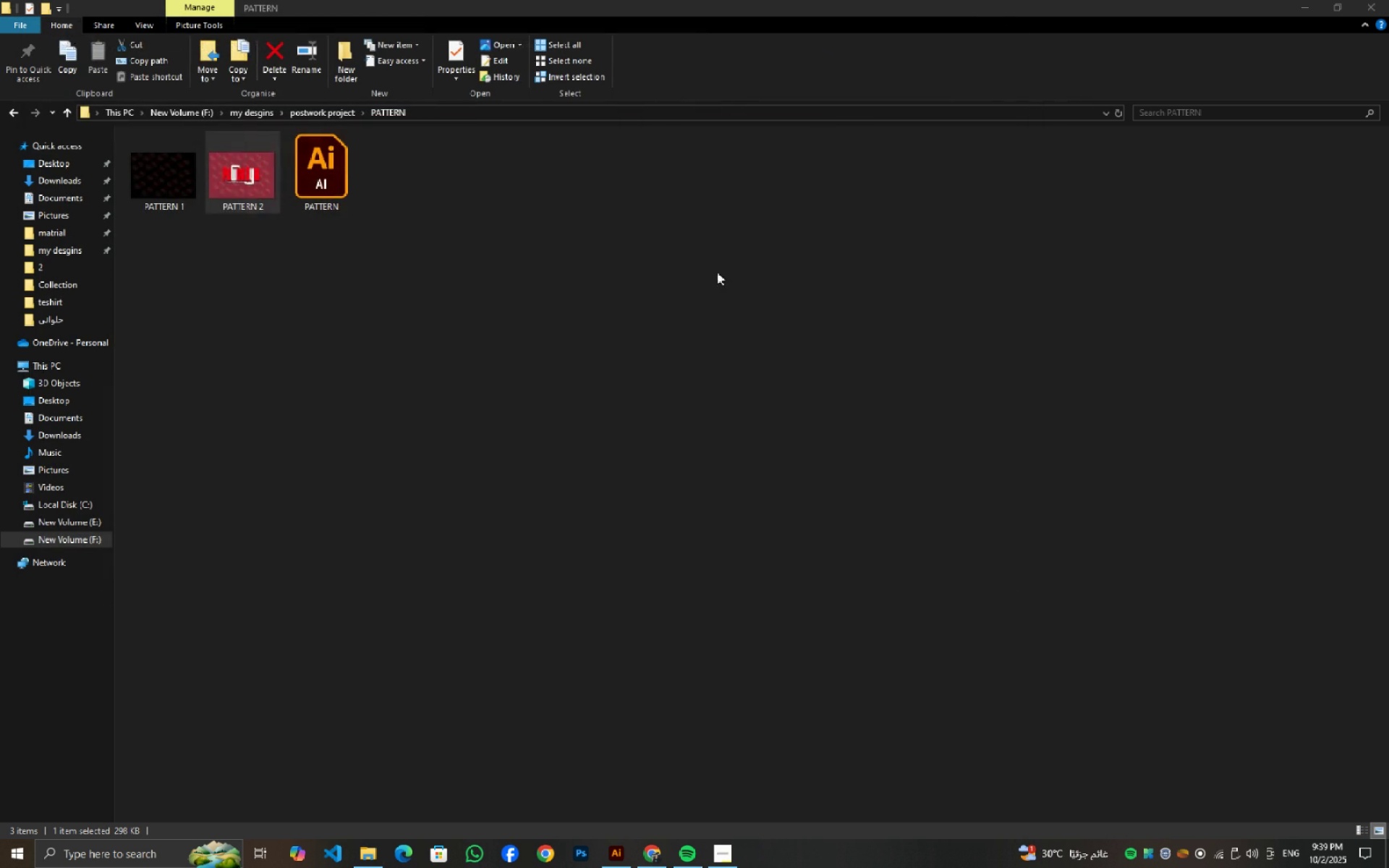 
double_click([634, 358])
 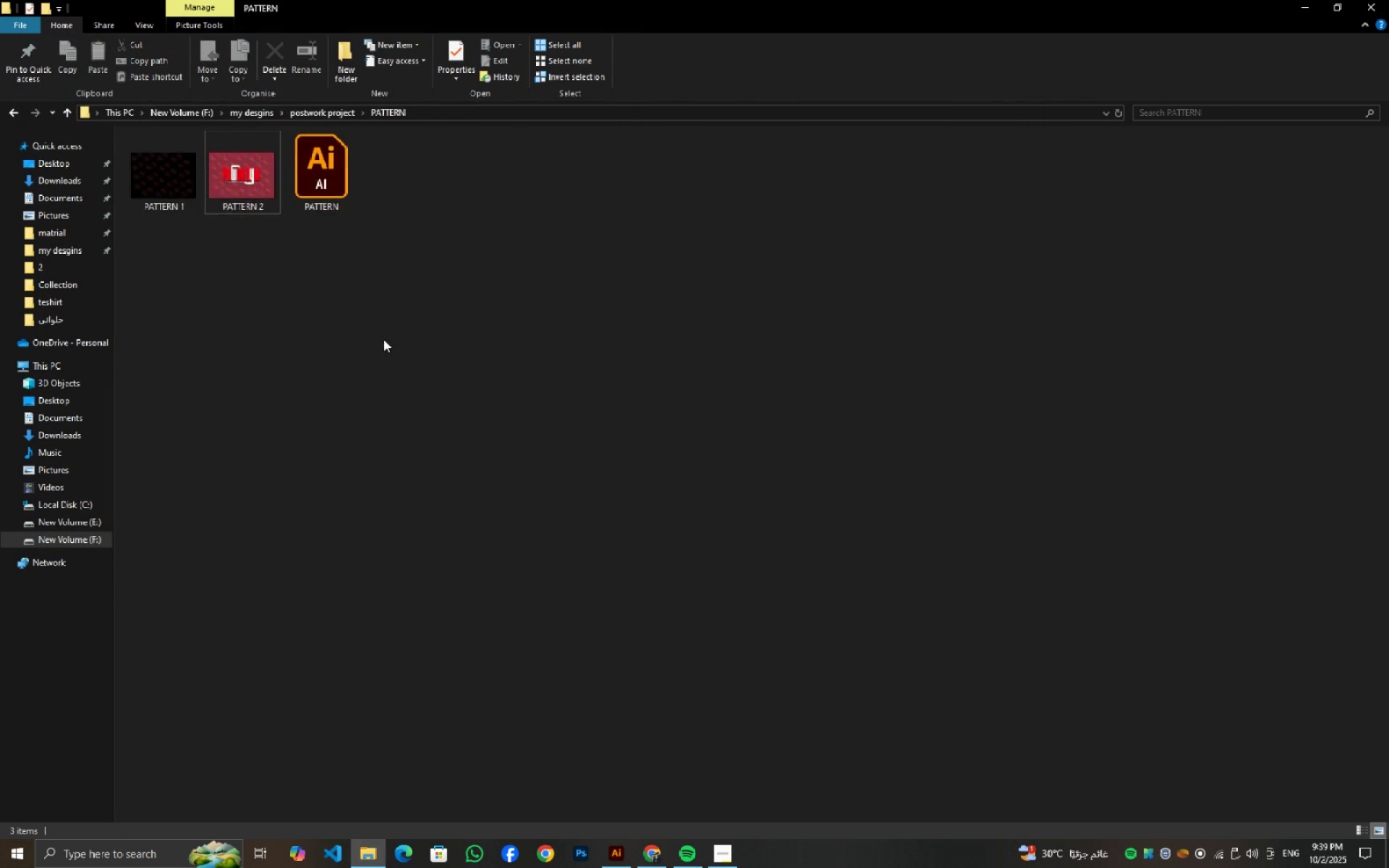 
key(Backspace)